 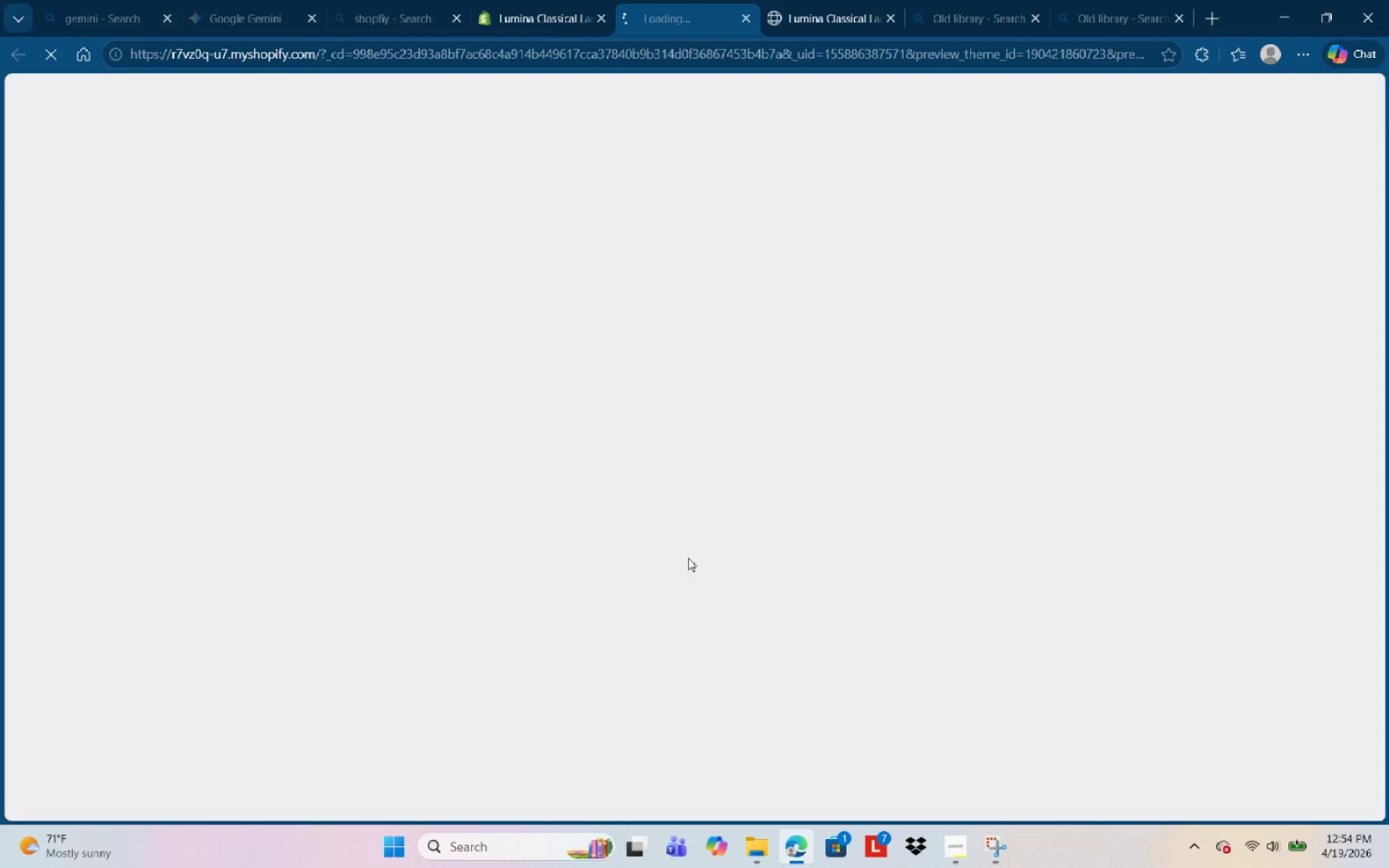 
scroll: coordinate [855, 283], scroll_direction: down, amount: 4.0
 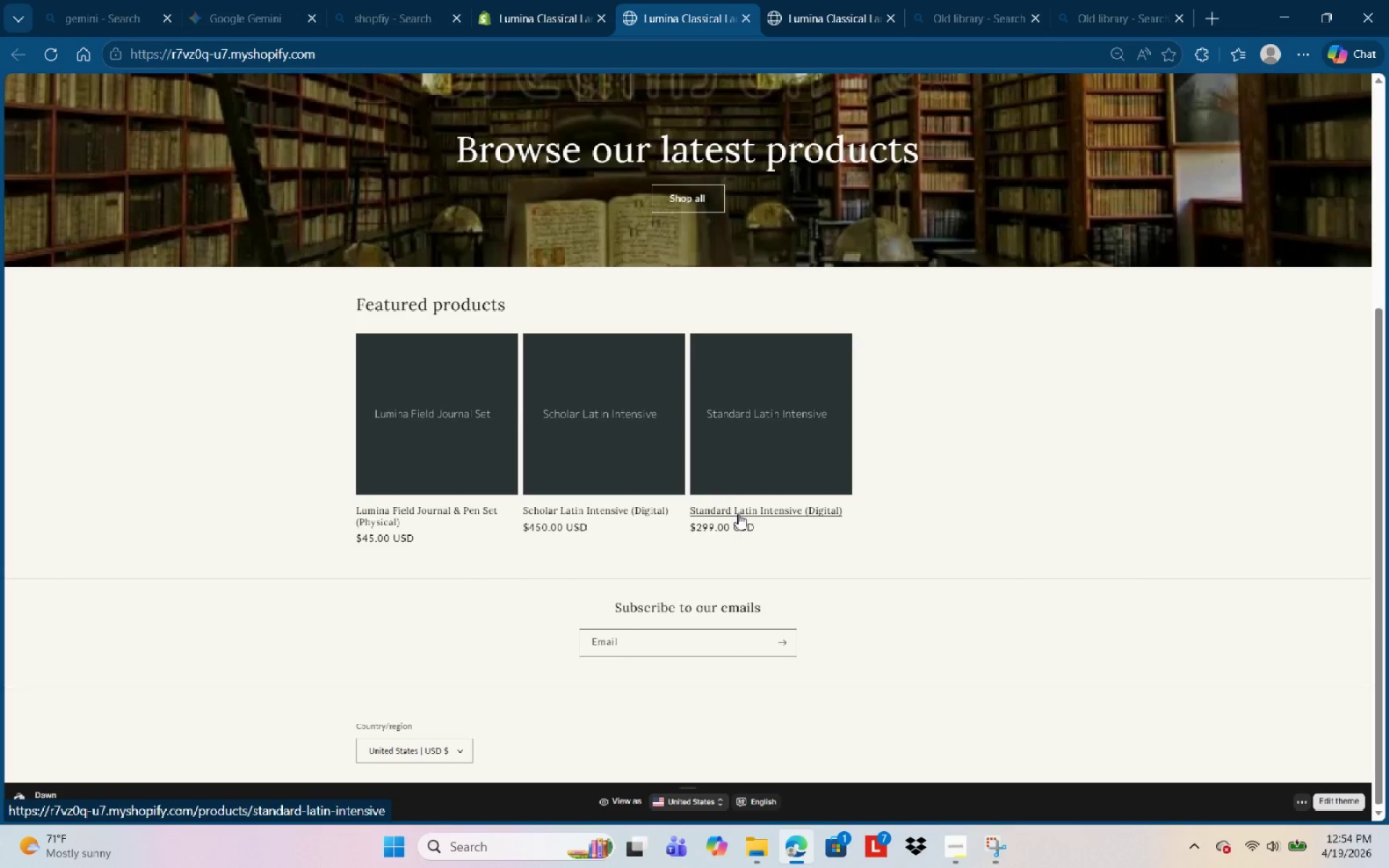 
wait(5.77)
 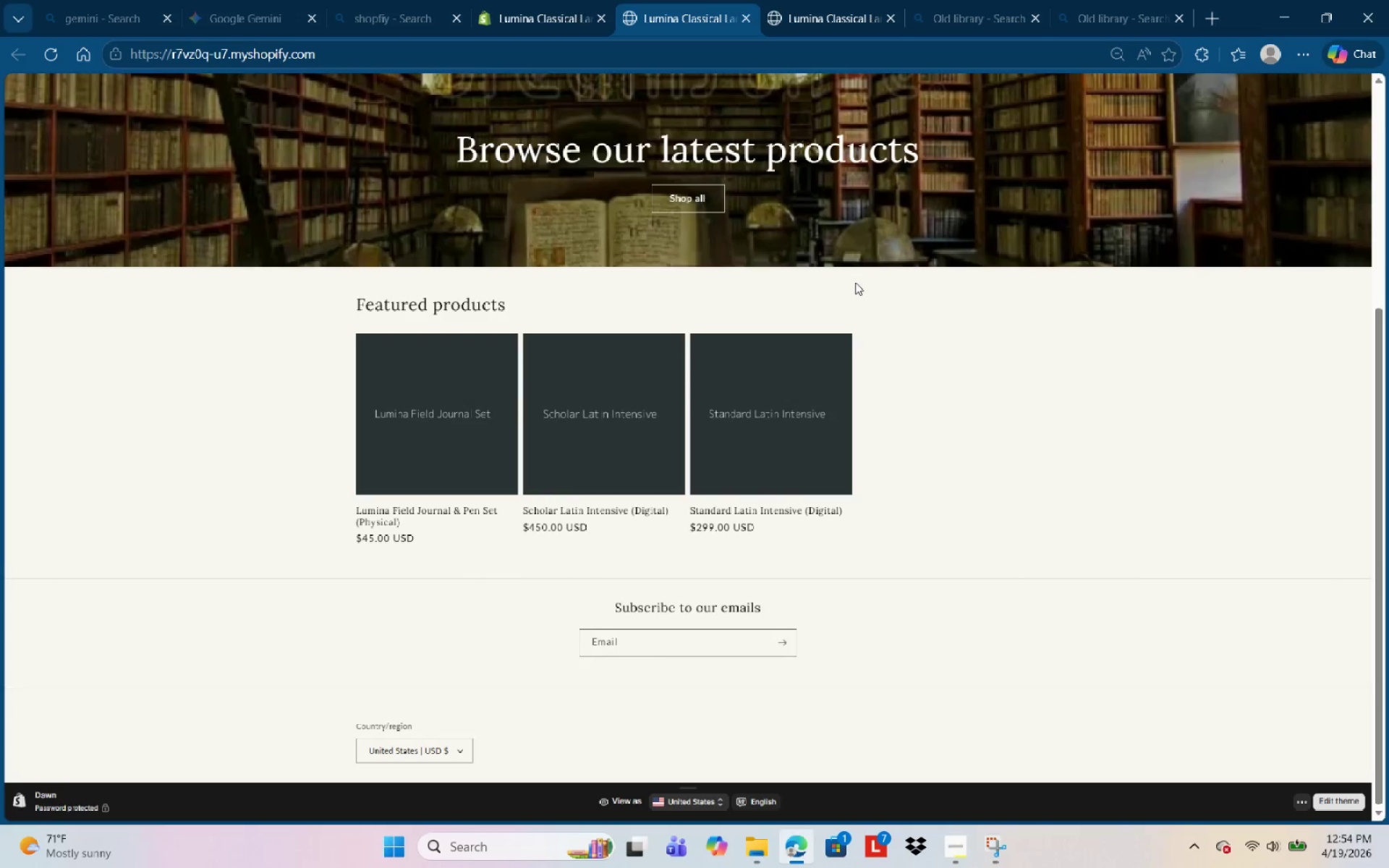 
scroll: coordinate [658, 571], scroll_direction: down, amount: 3.0
 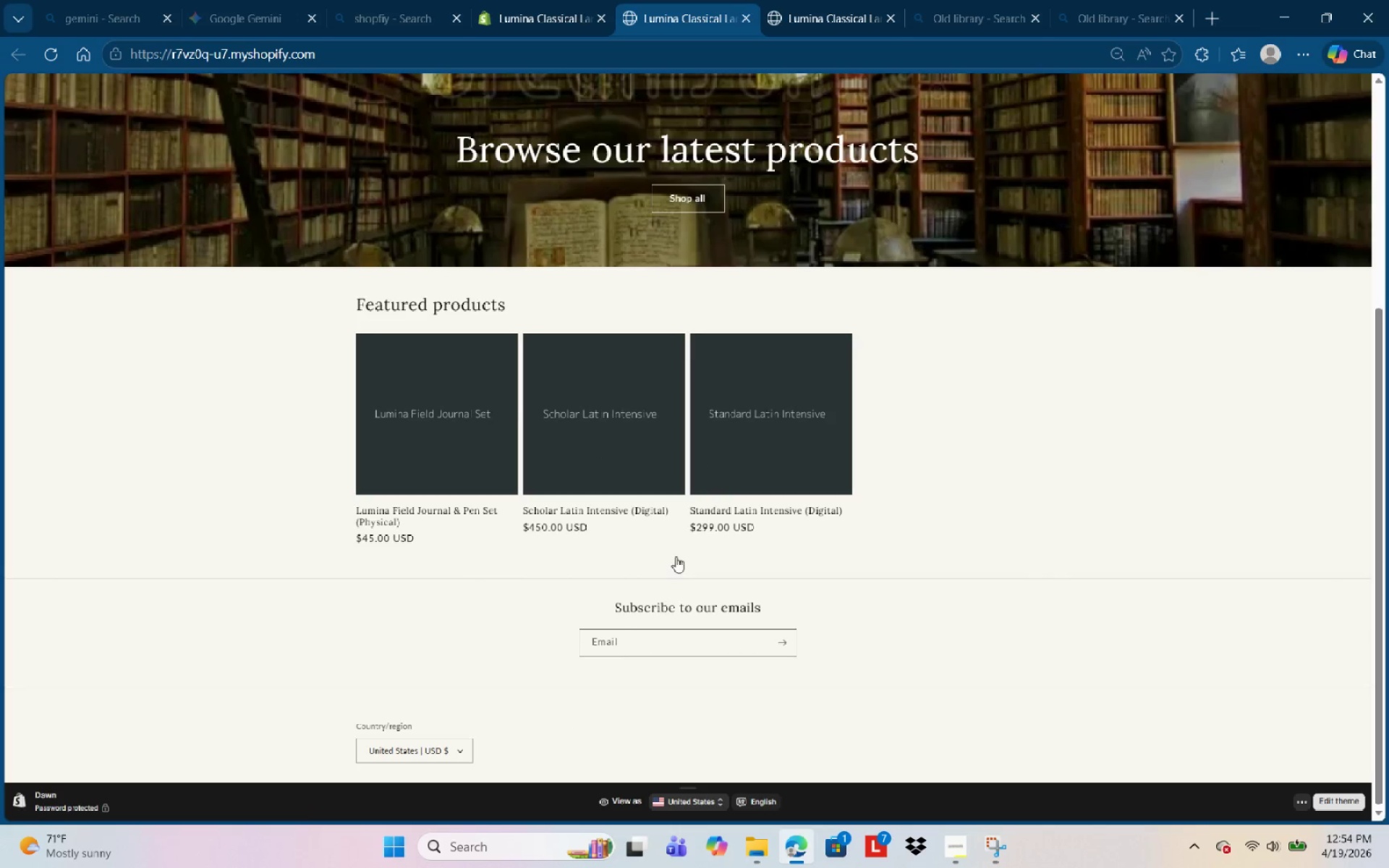 
scroll: coordinate [684, 544], scroll_direction: up, amount: 6.0
 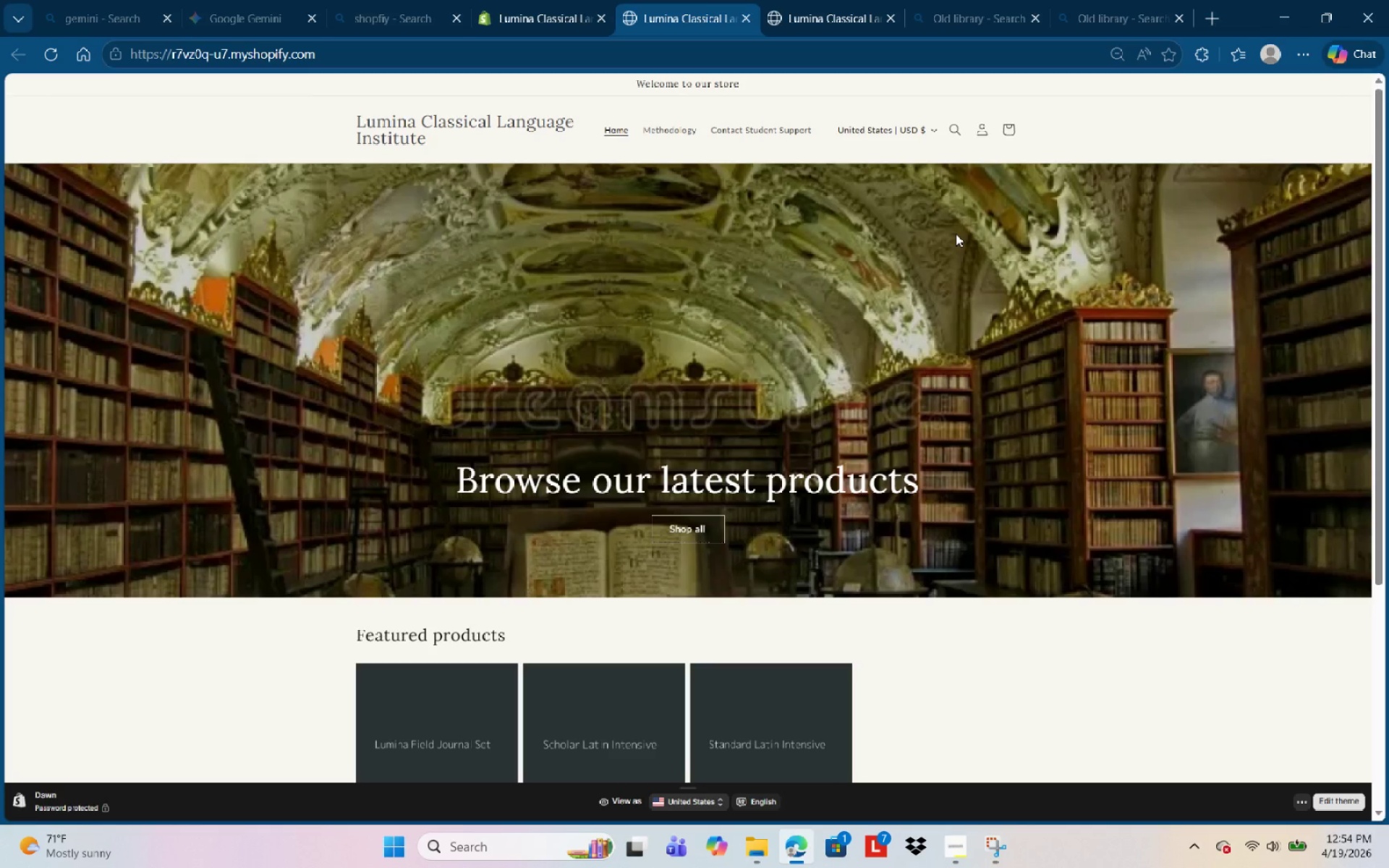 
wait(5.75)
 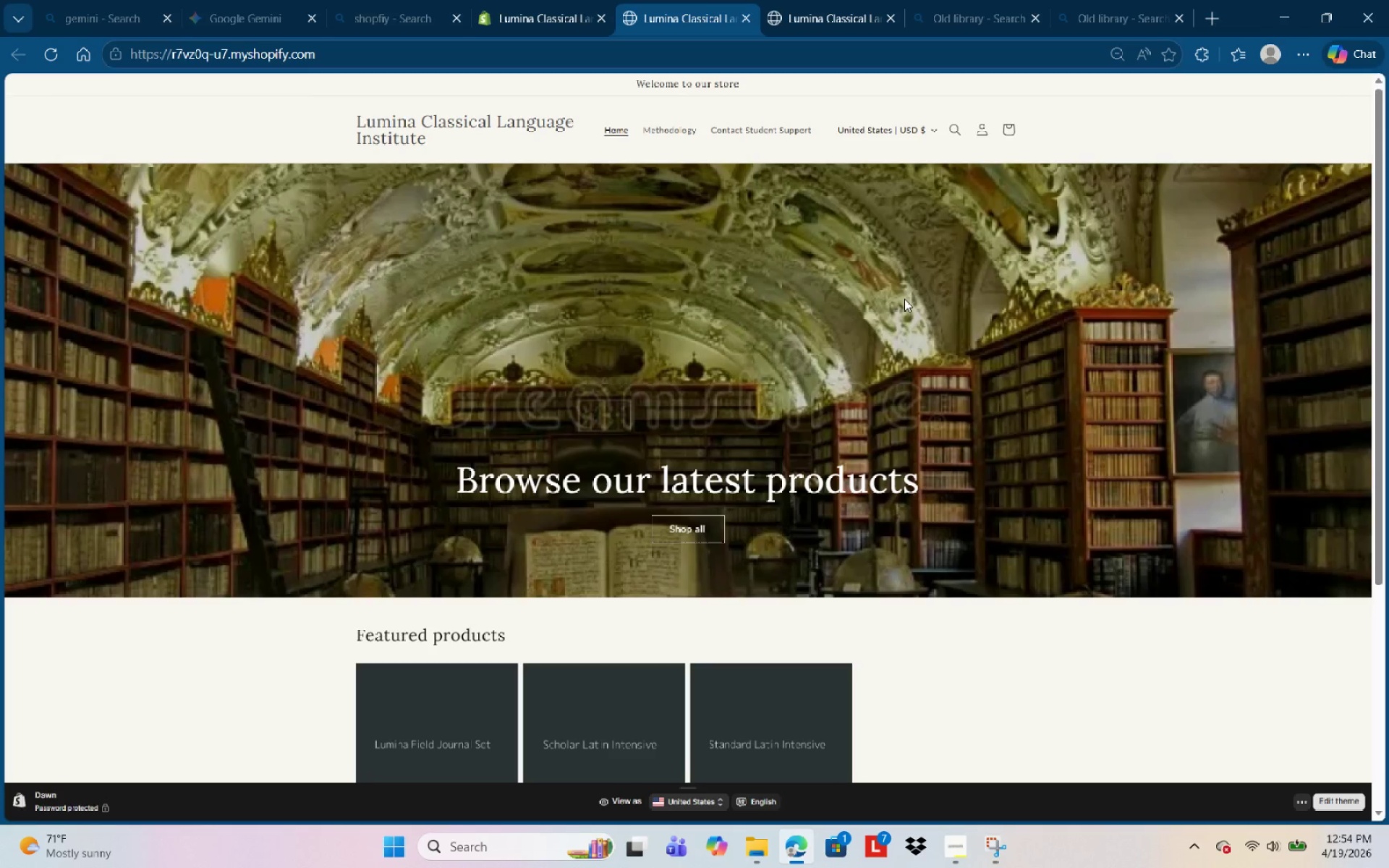 
left_click([1073, 9])
 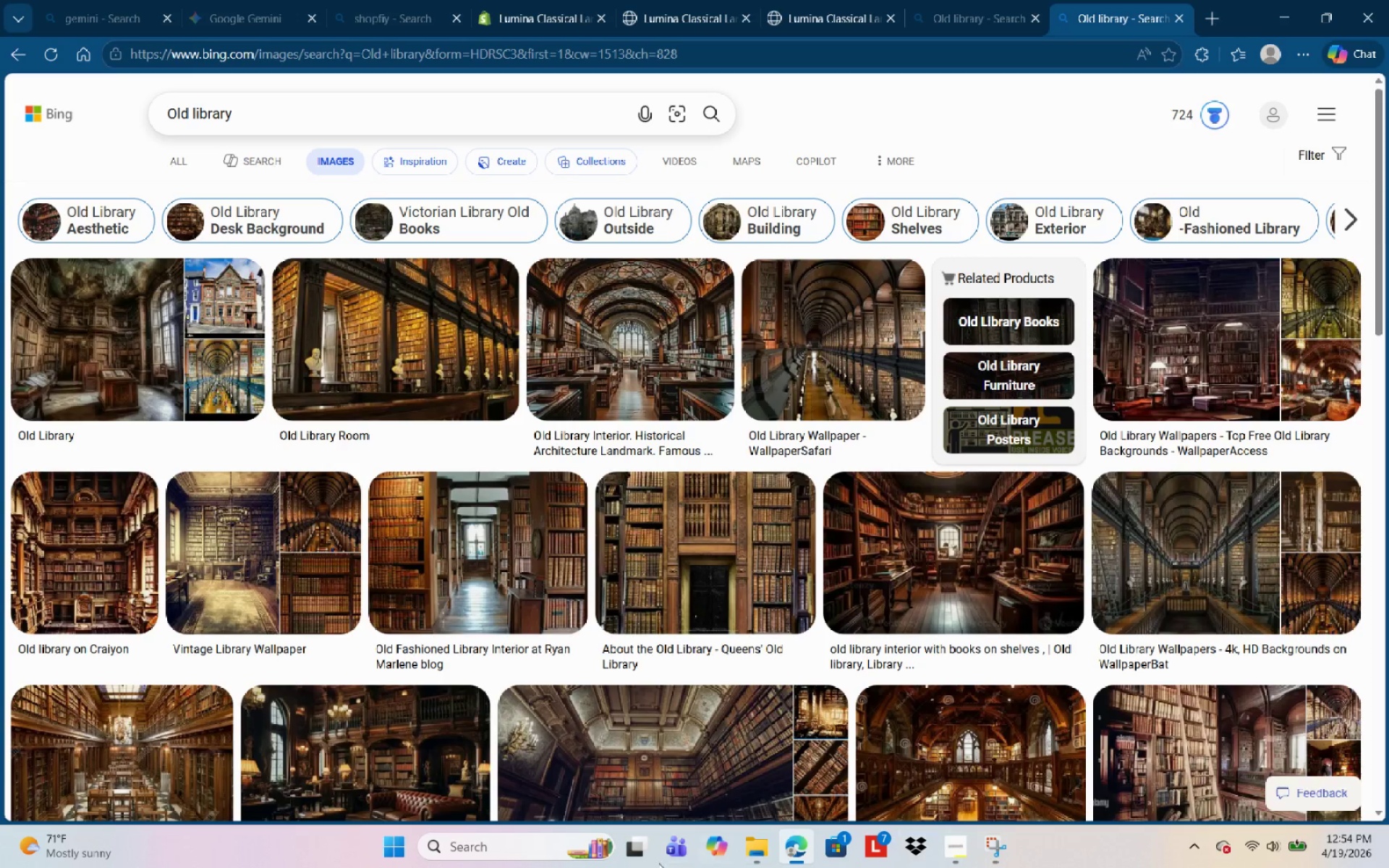 
wait(7.47)
 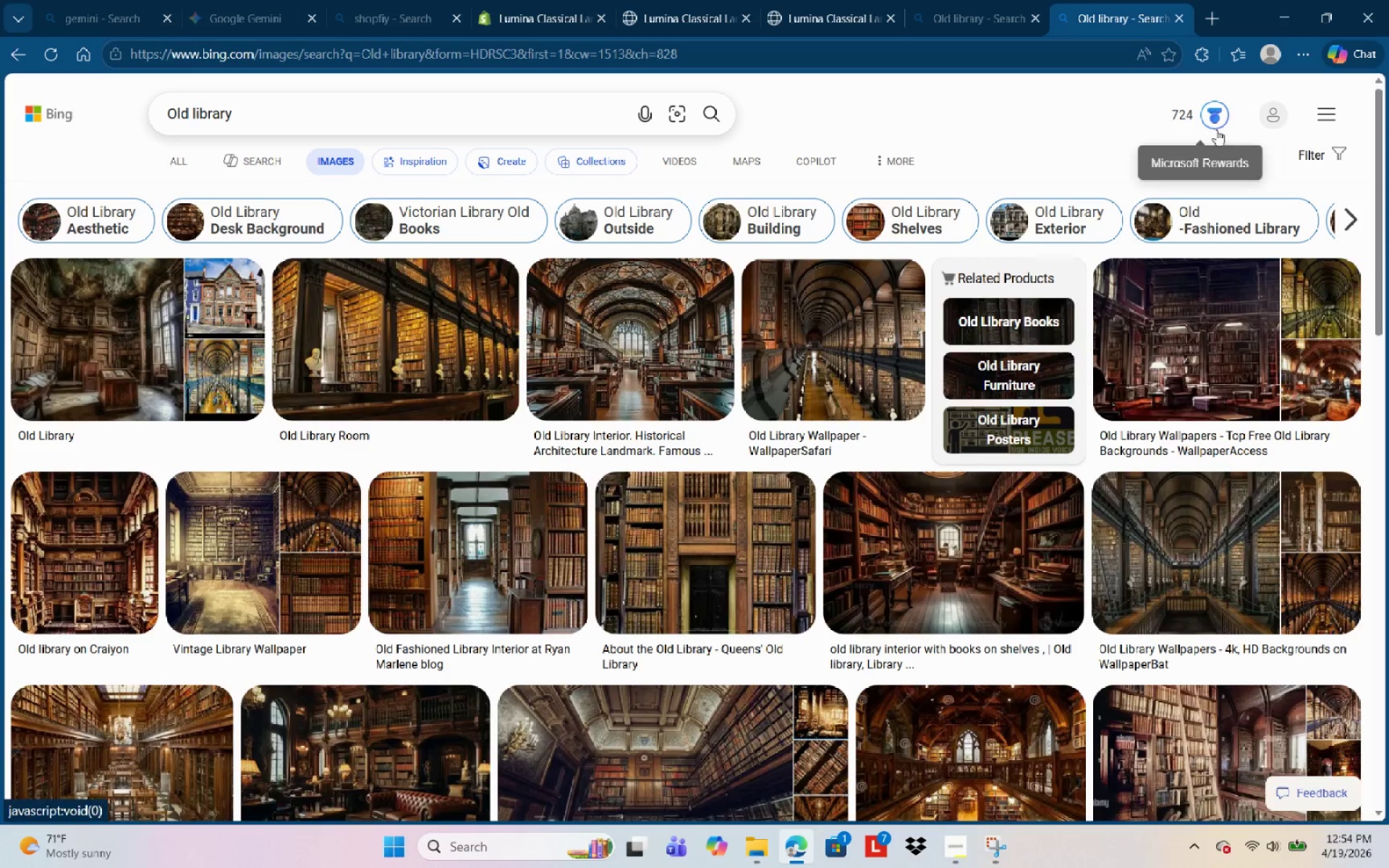 
mouse_move([1263, 848])
 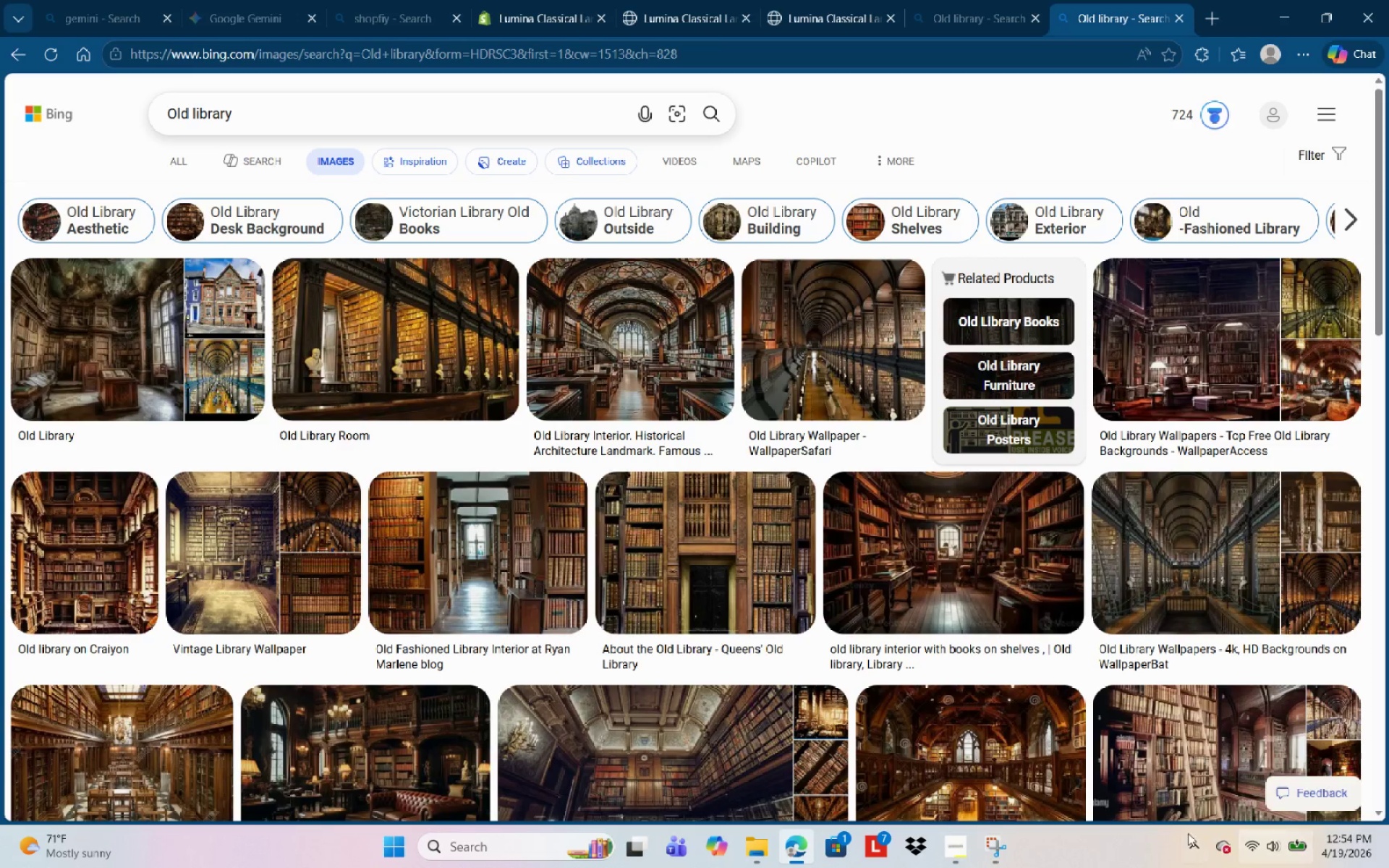 
mouse_move([1210, 775])
 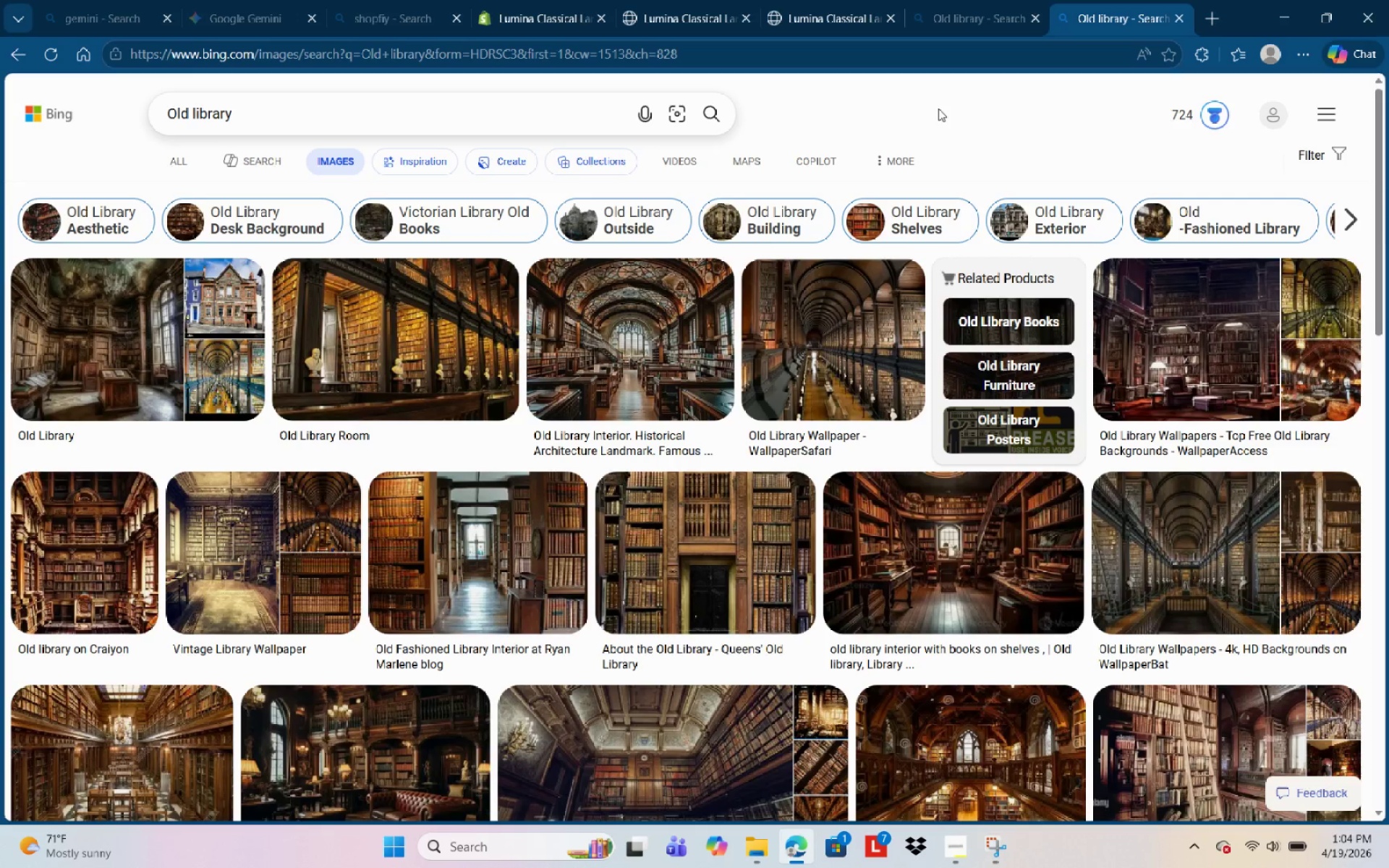 
wait(580.35)
 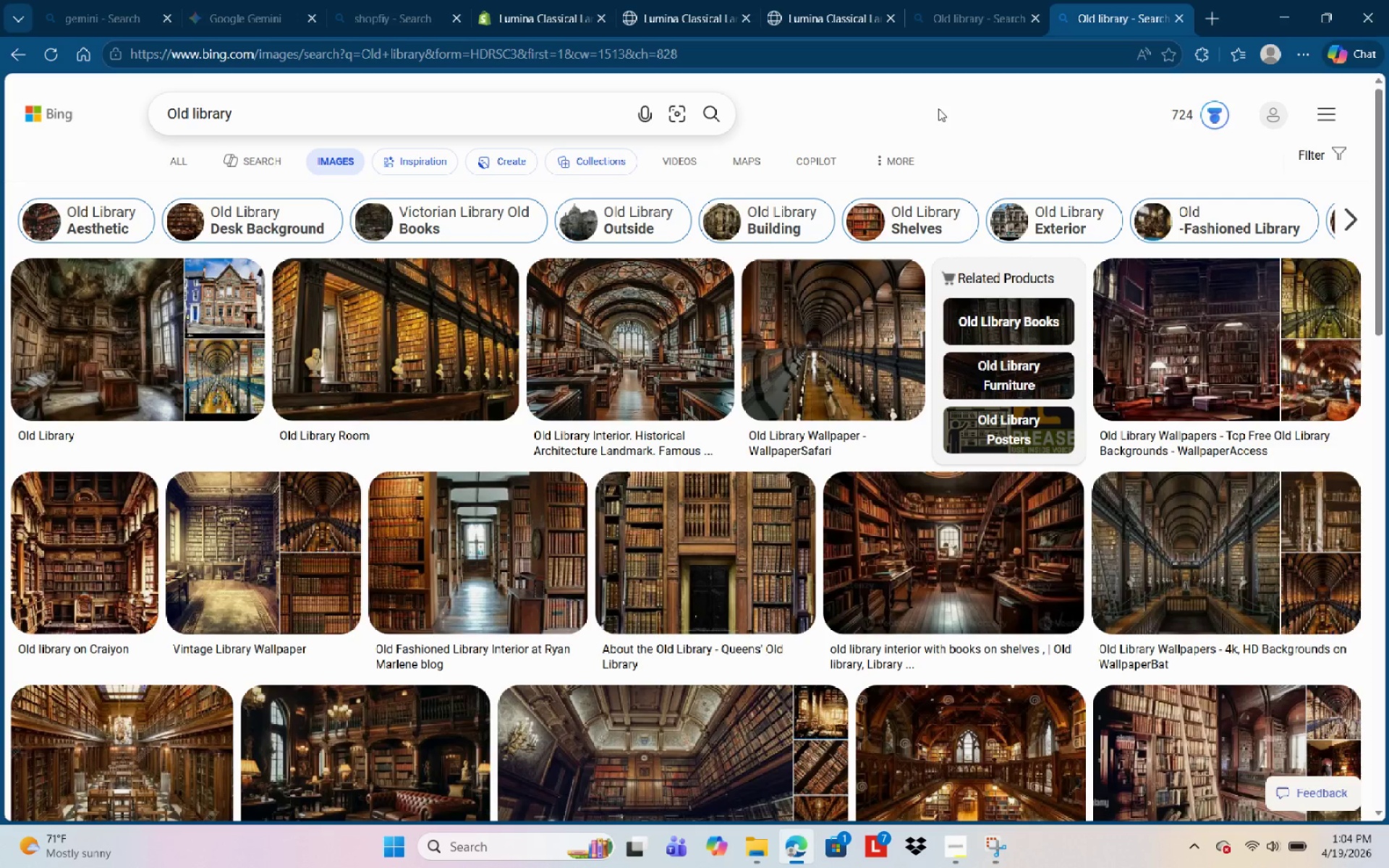 
left_click([846, 22])
 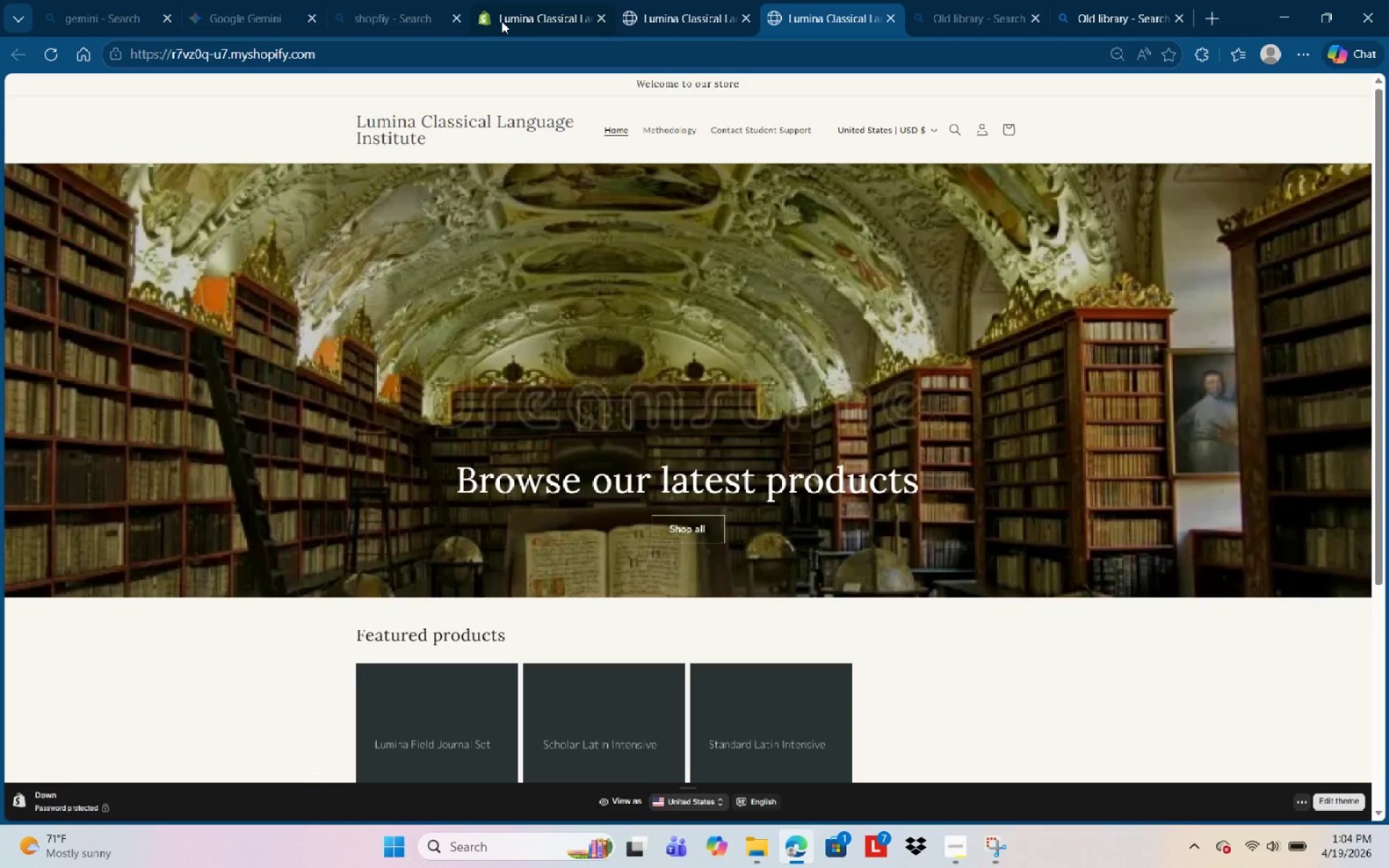 
left_click([549, 9])
 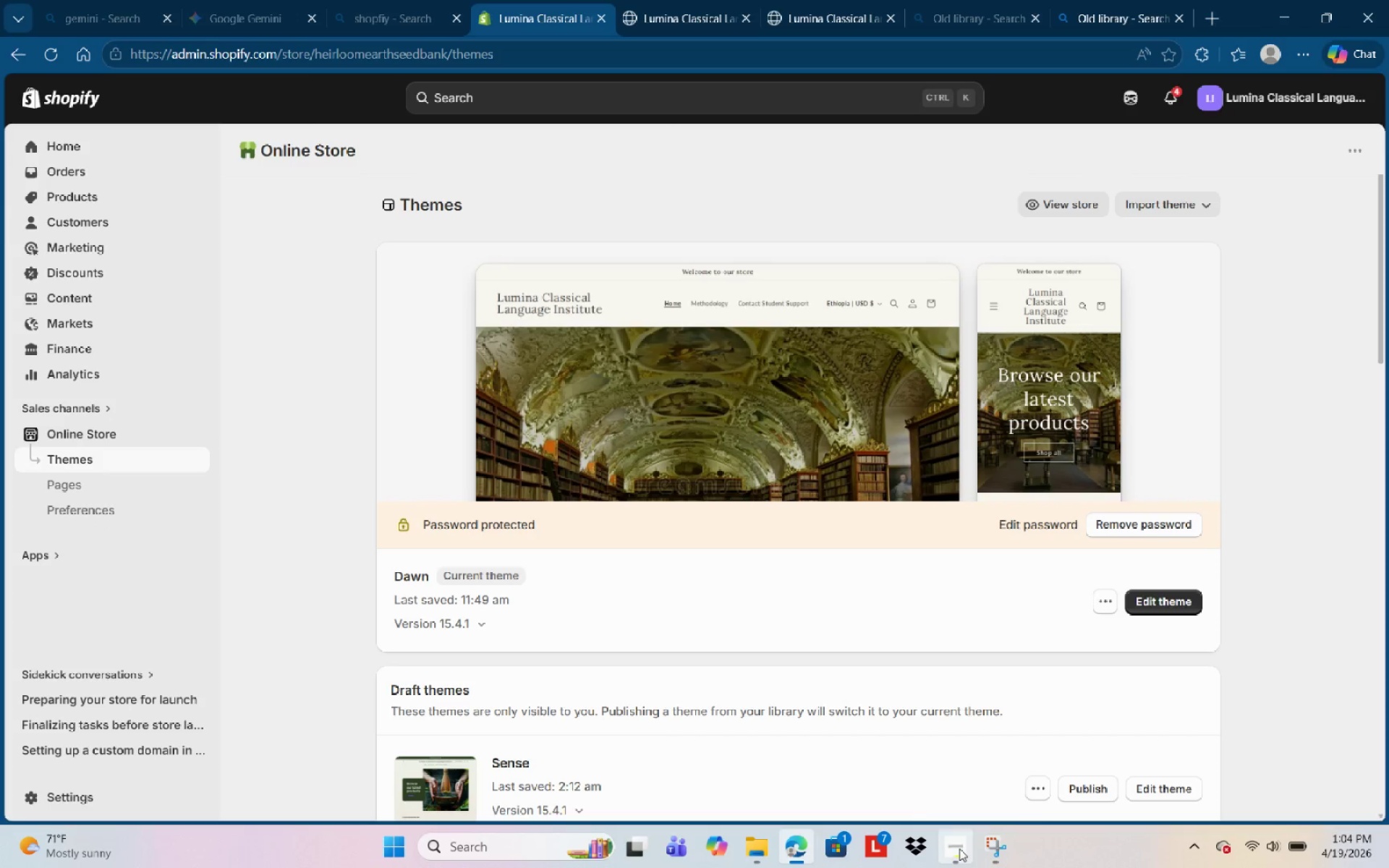 
left_click([958, 863])